 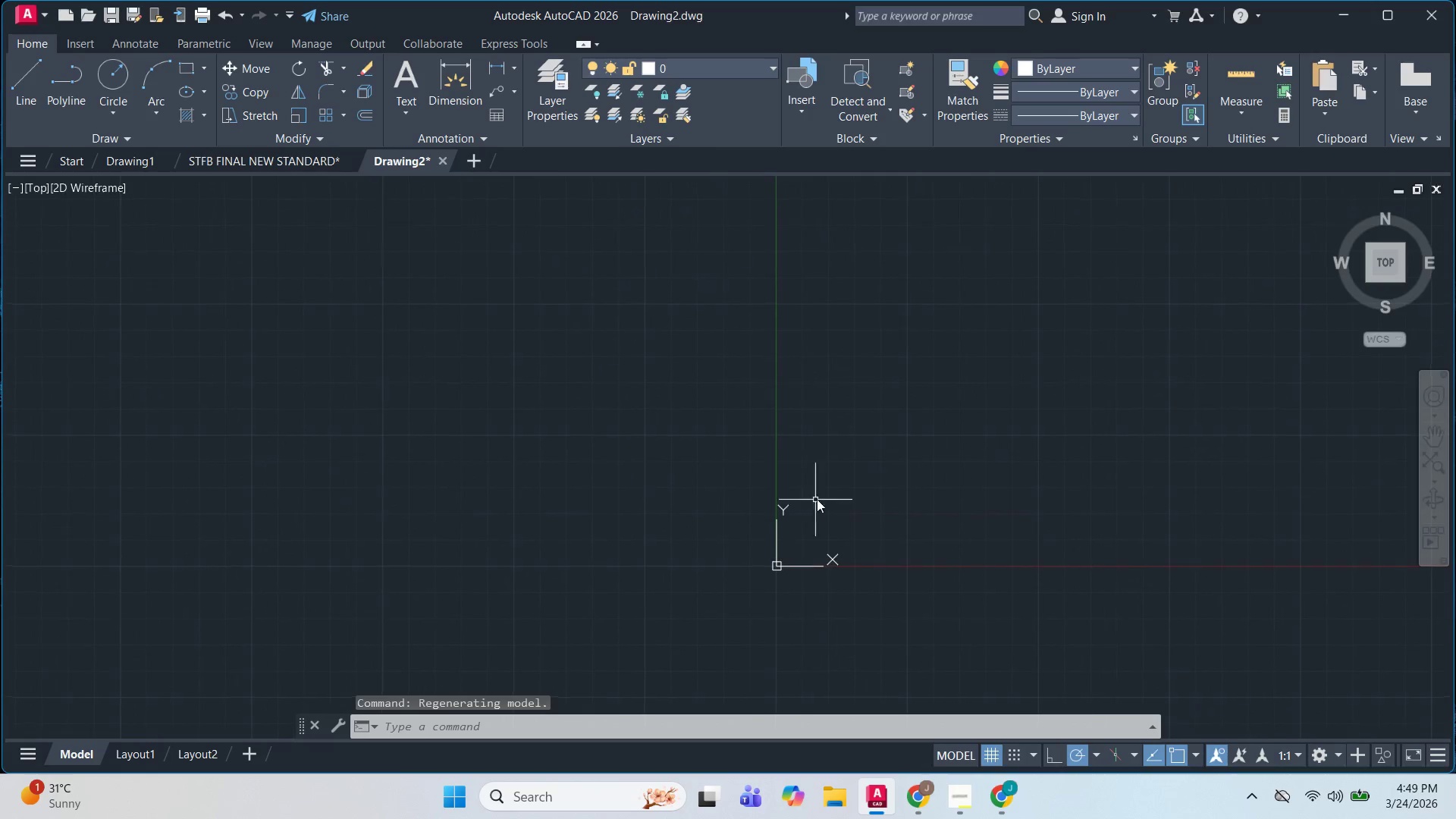 
mouse_move([988, 771])
 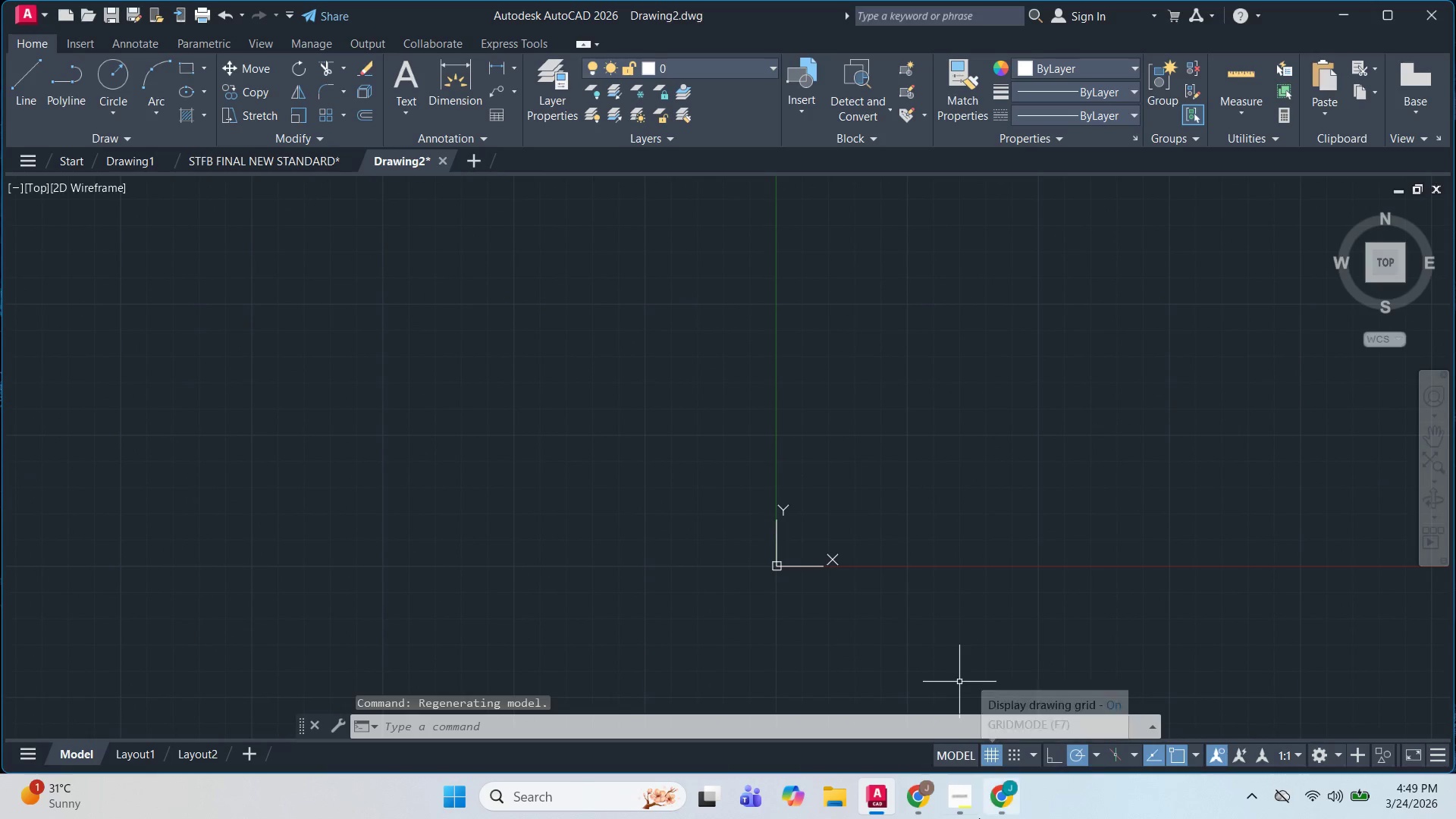 
mouse_move([997, 819])
 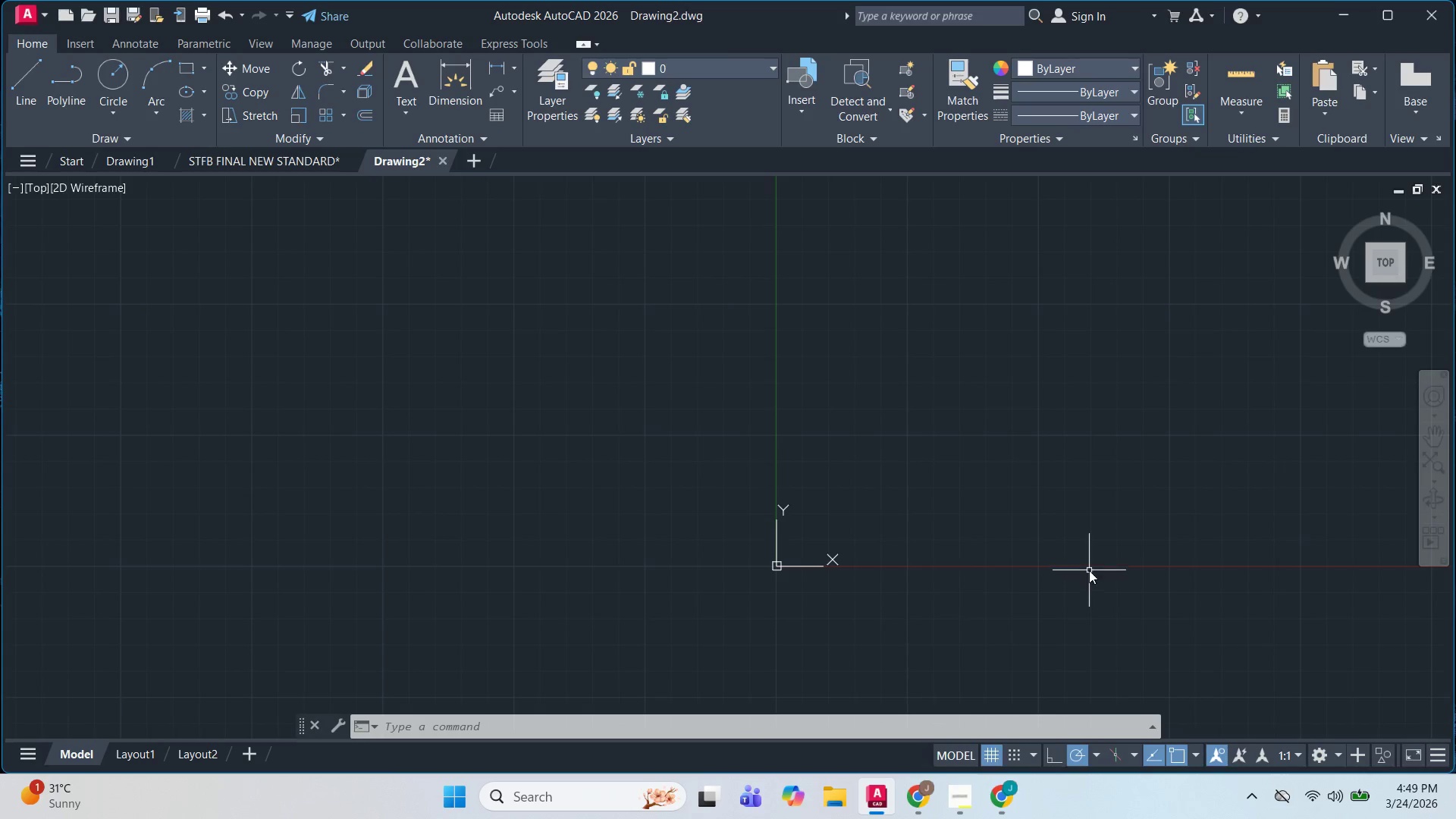 
scroll: coordinate [994, 502], scroll_direction: down, amount: 2.0
 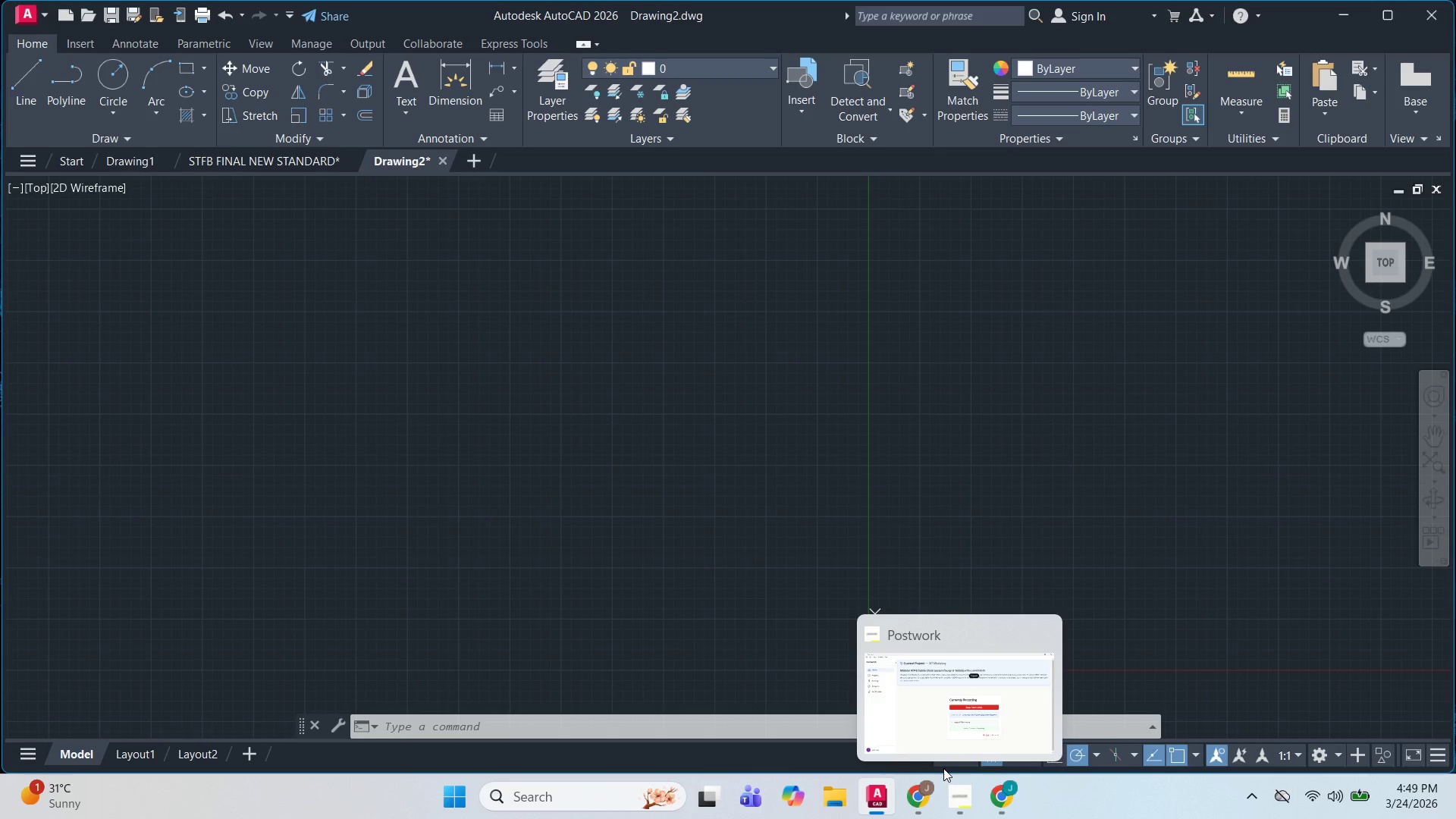 
wait(12.03)
 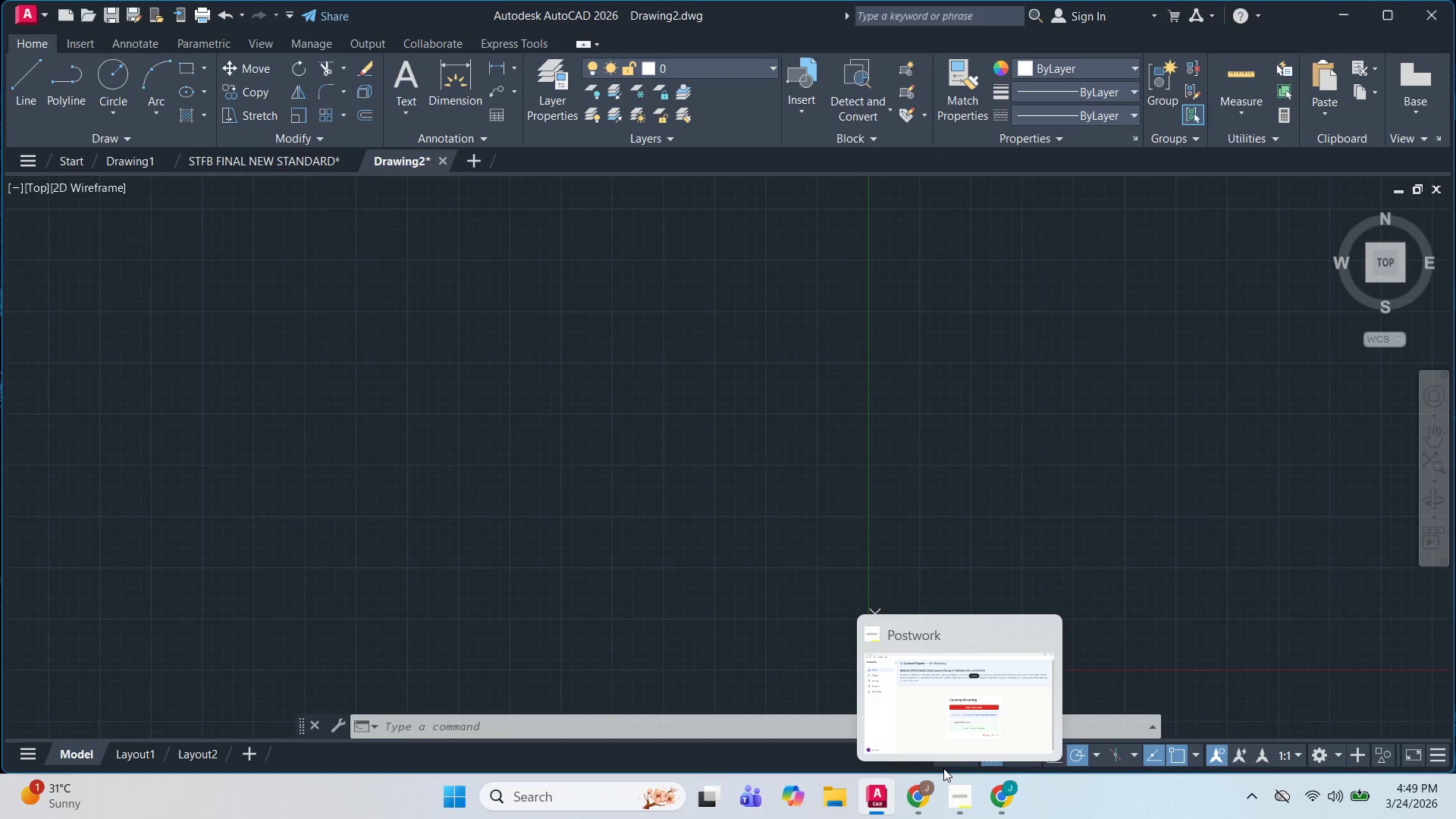 
scroll: coordinate [893, 458], scroll_direction: down, amount: 3.0
 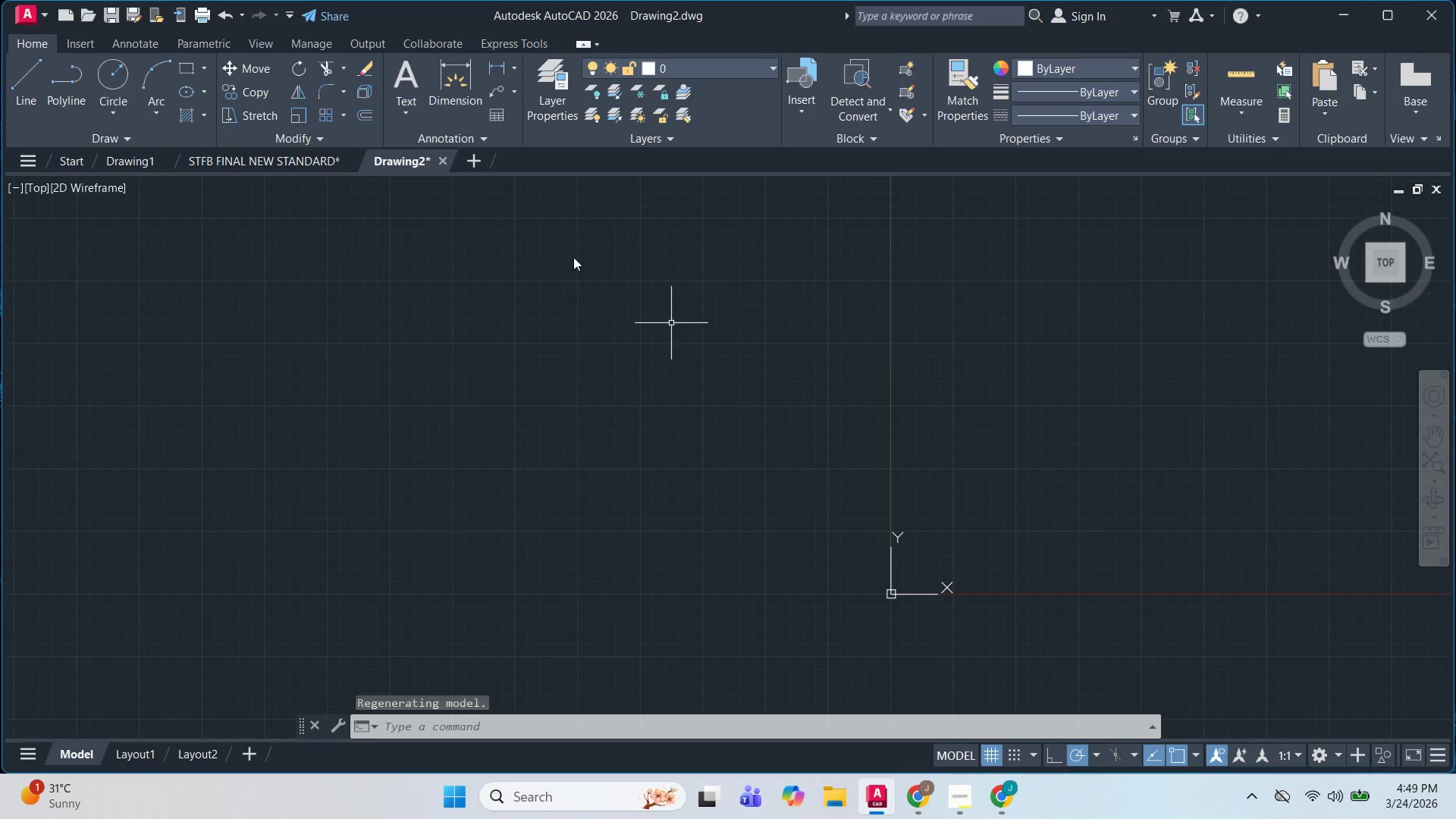 
key(Alt+AltLeft)
 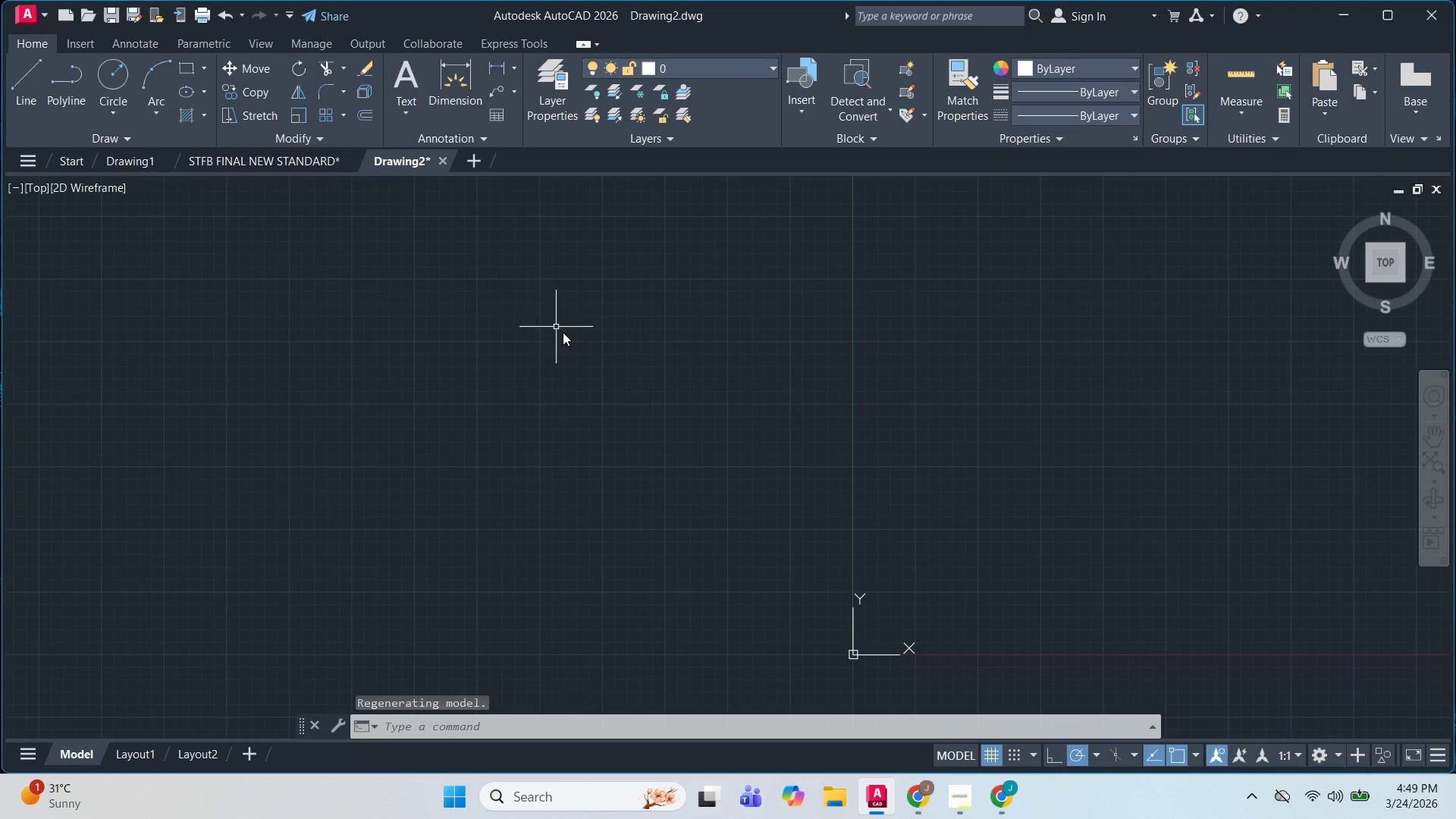 
key(Alt+Tab)